 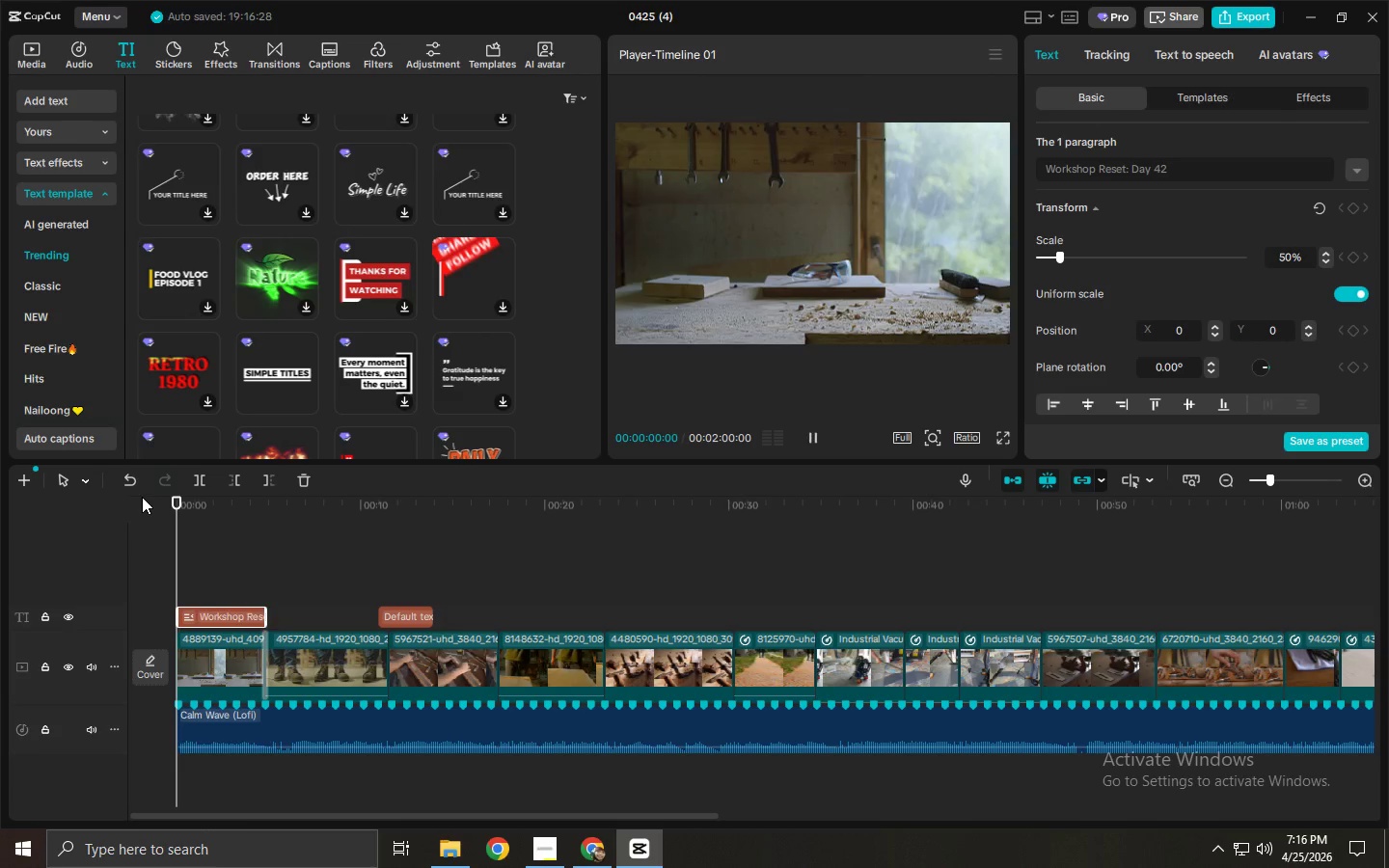 
key(Space)
 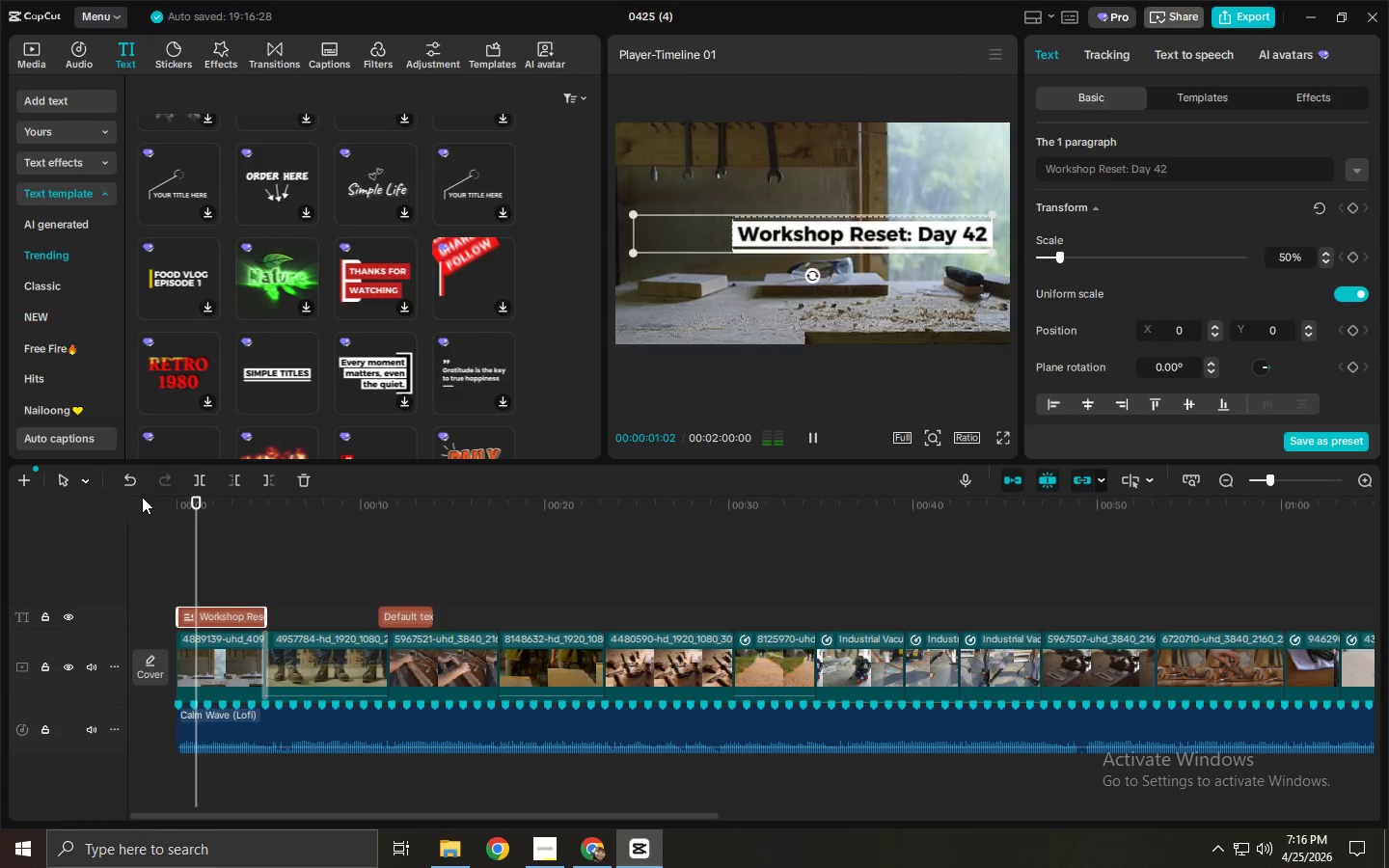 
key(Space)
 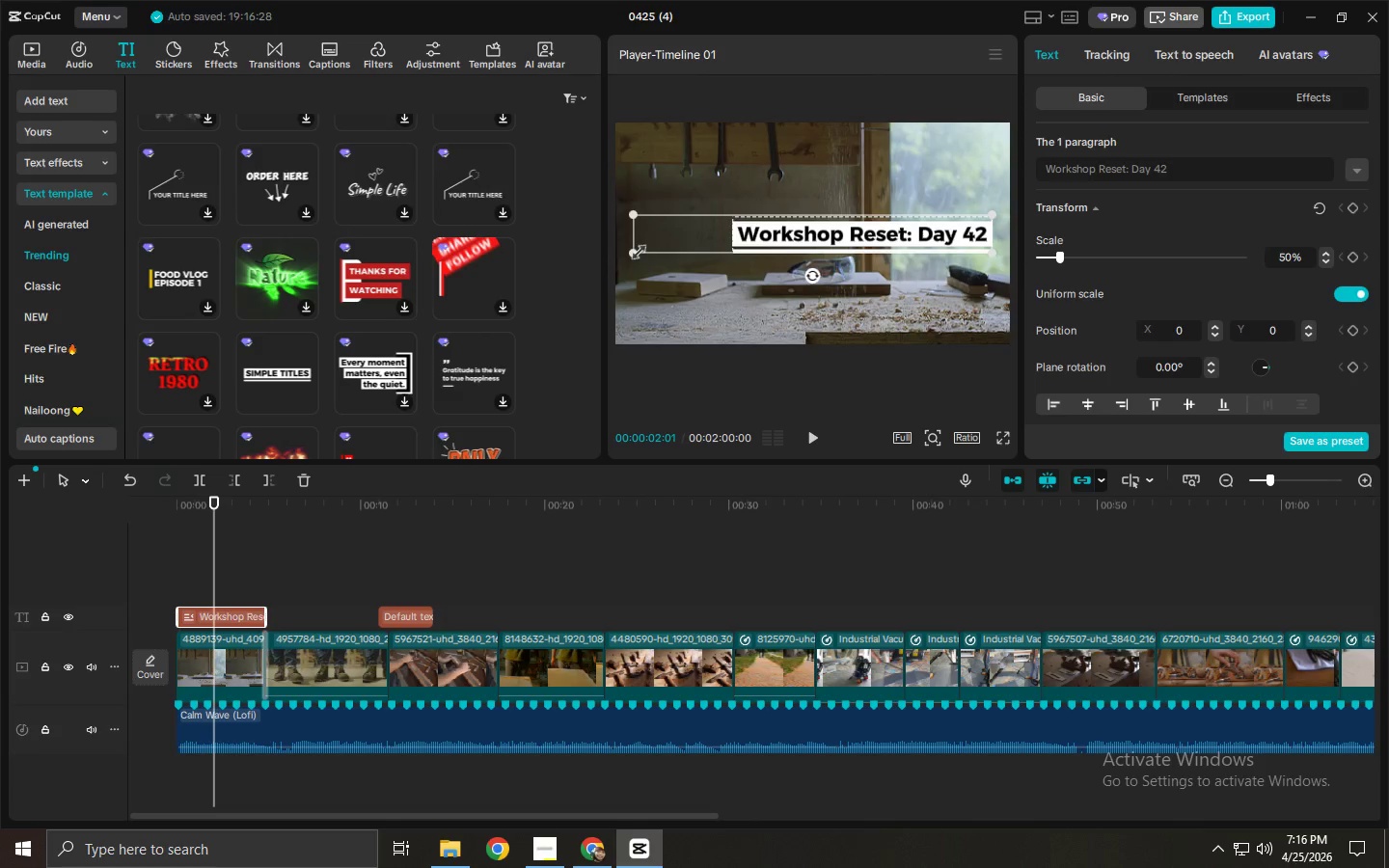 
left_click_drag(start_coordinate=[634, 249], to_coordinate=[517, 330])
 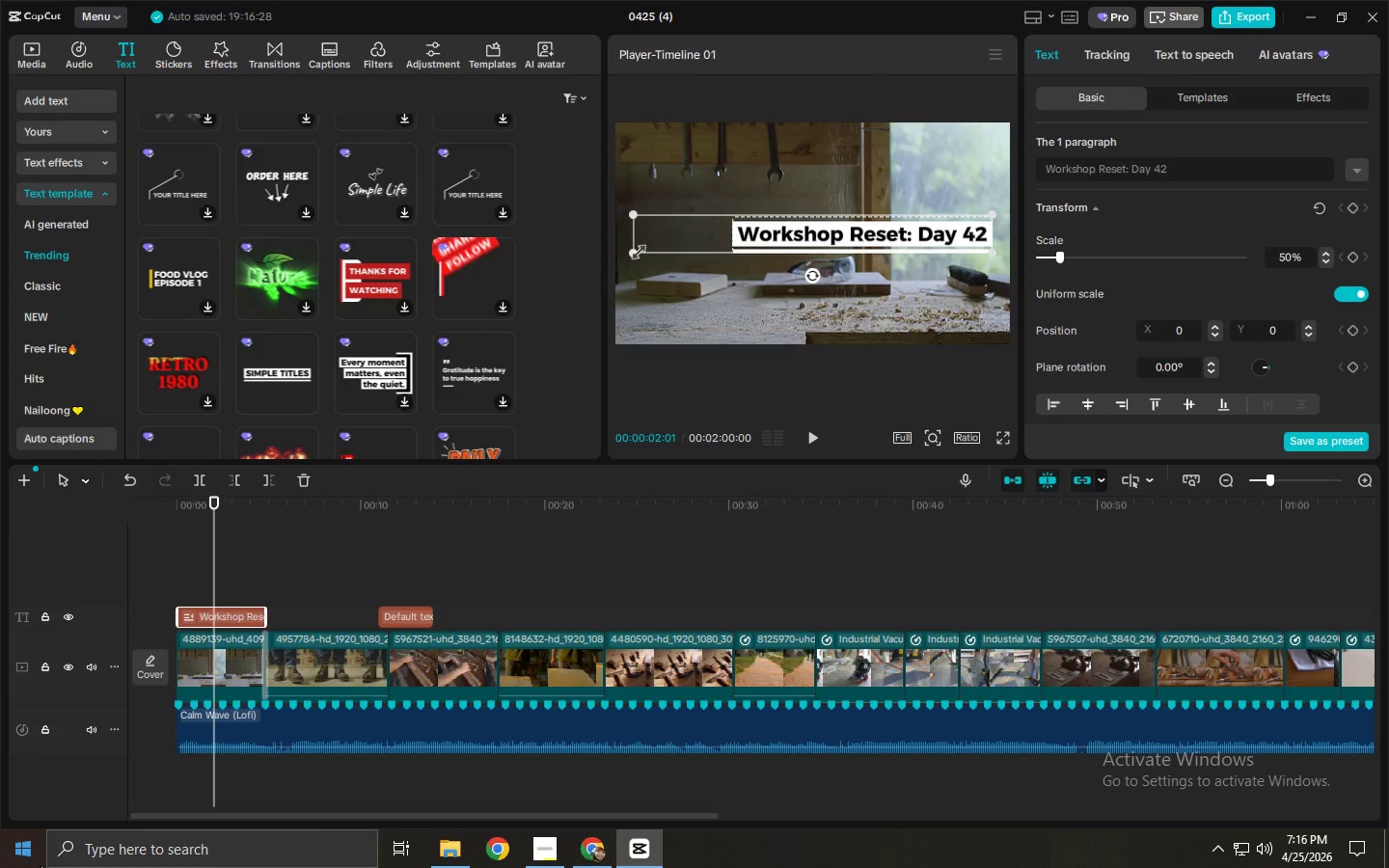 
key(Alt+AltLeft)
 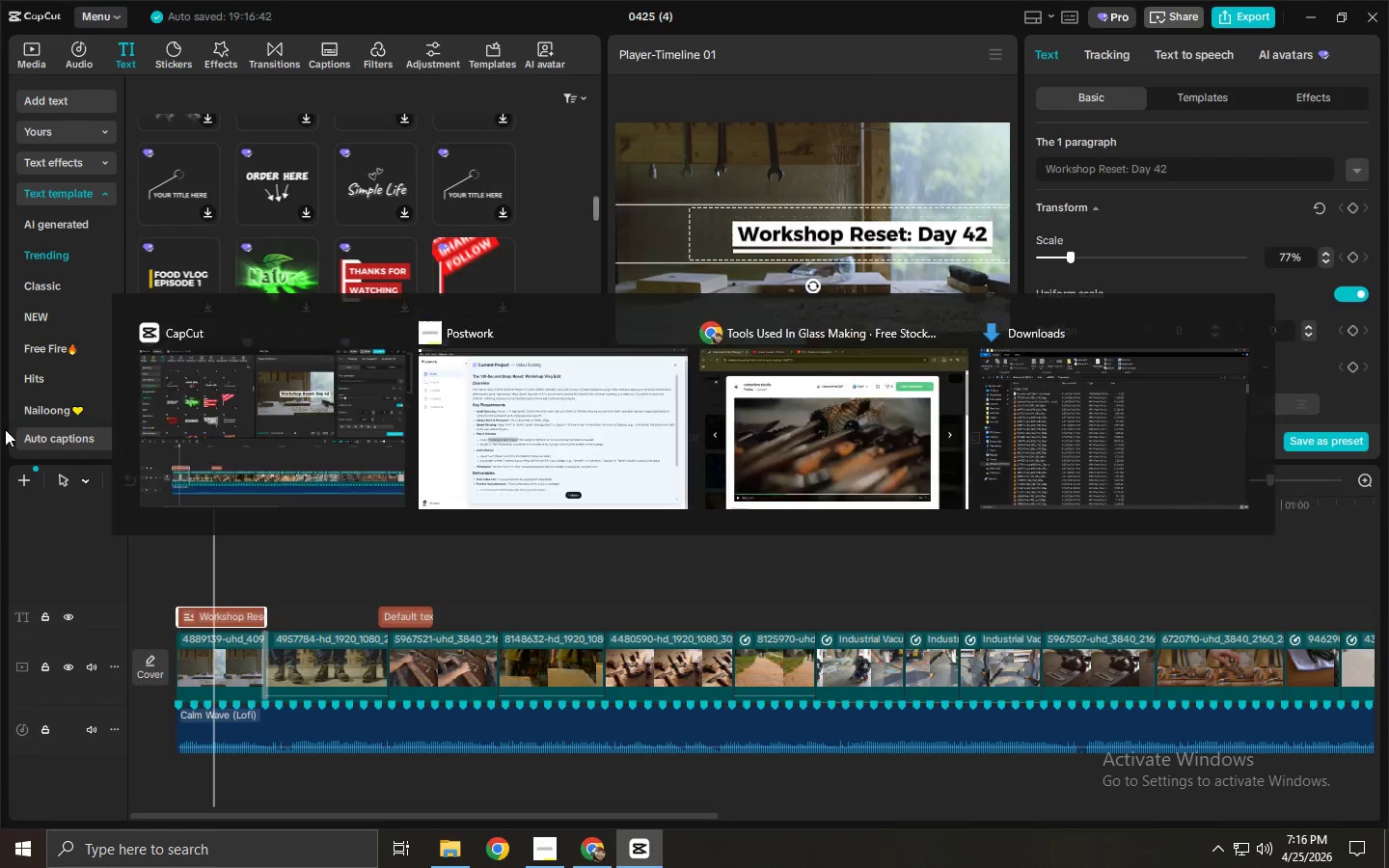 
key(Alt+Tab)